 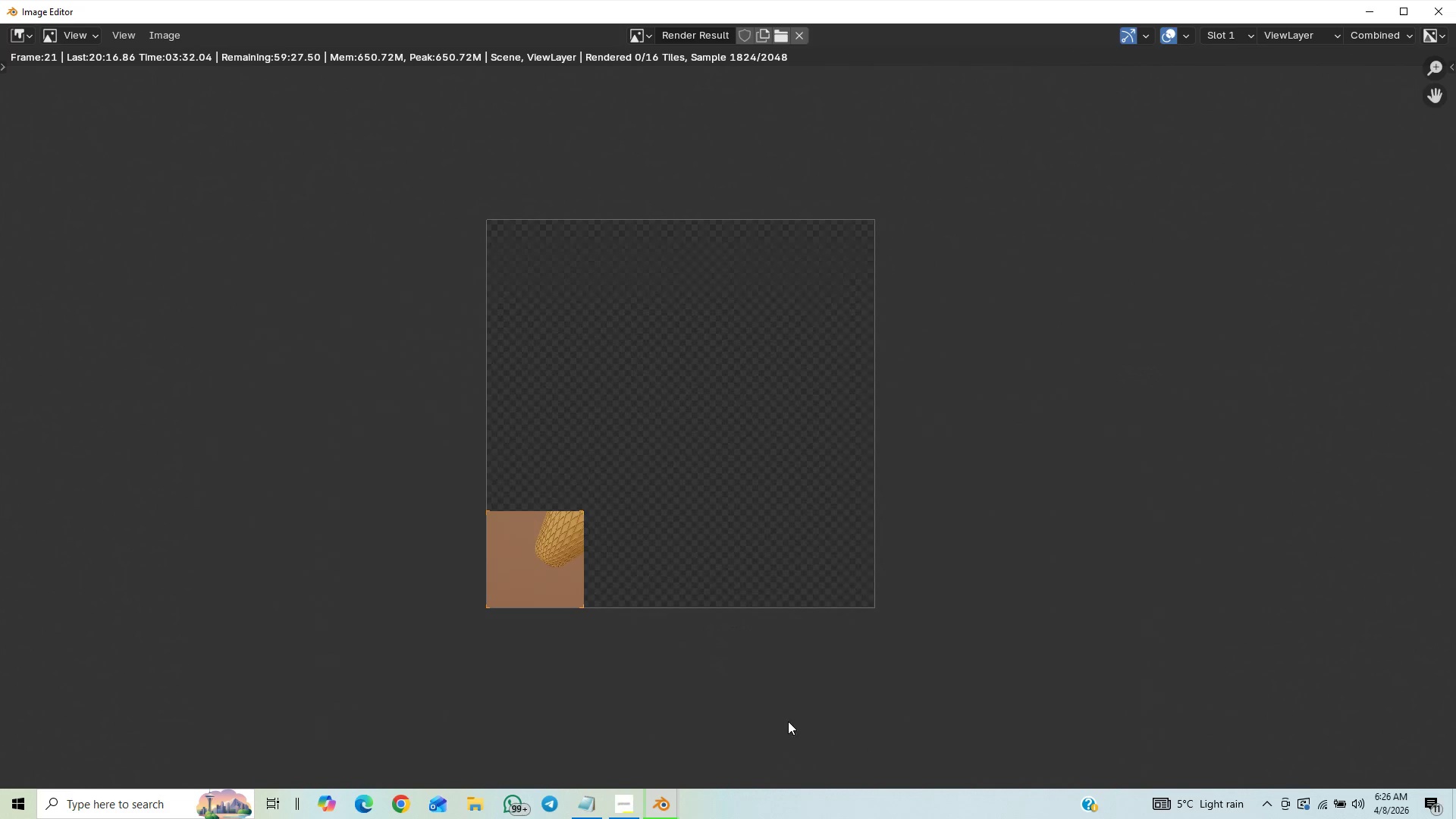 
key(Control+S)
 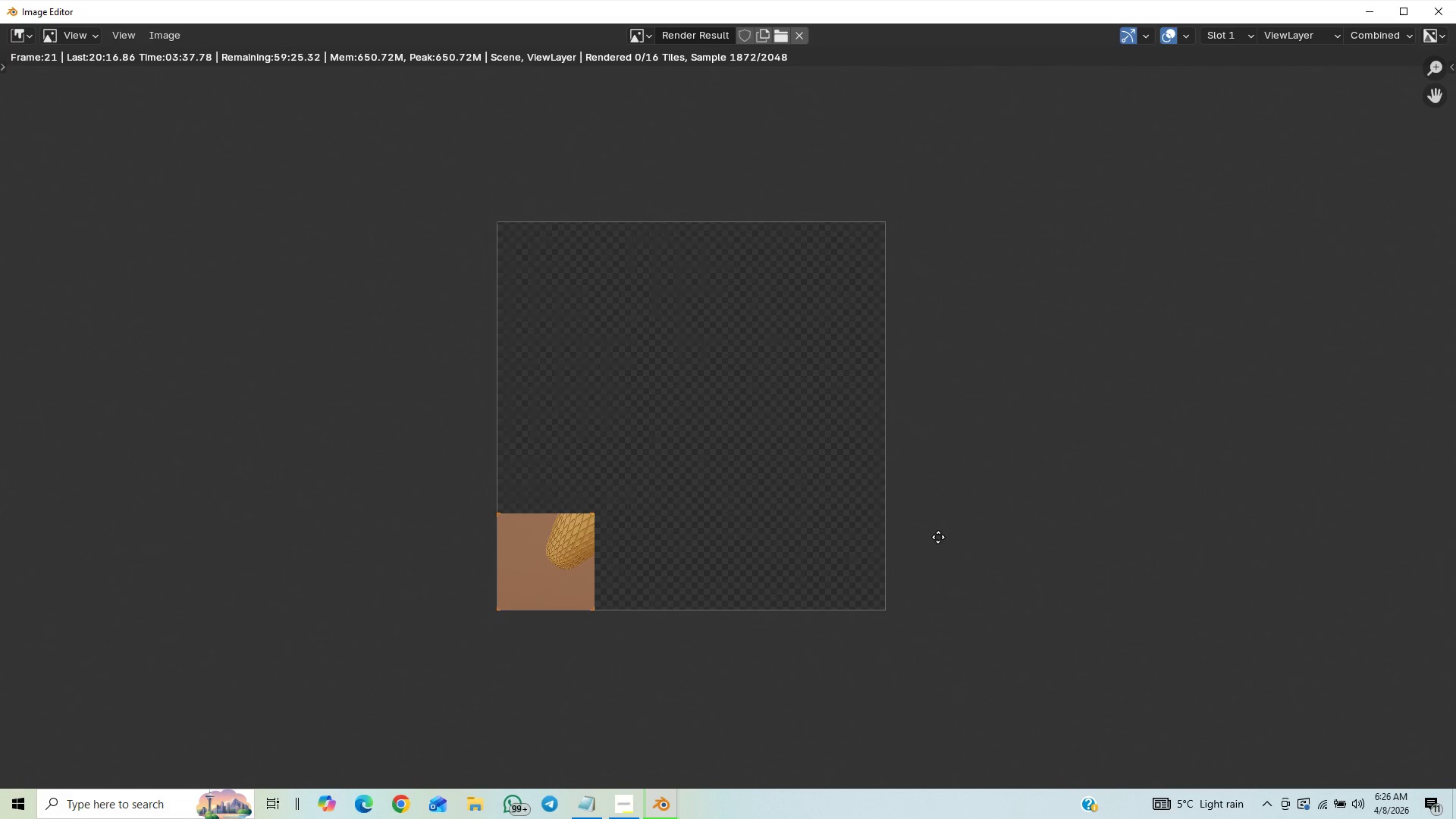 
wait(8.34)
 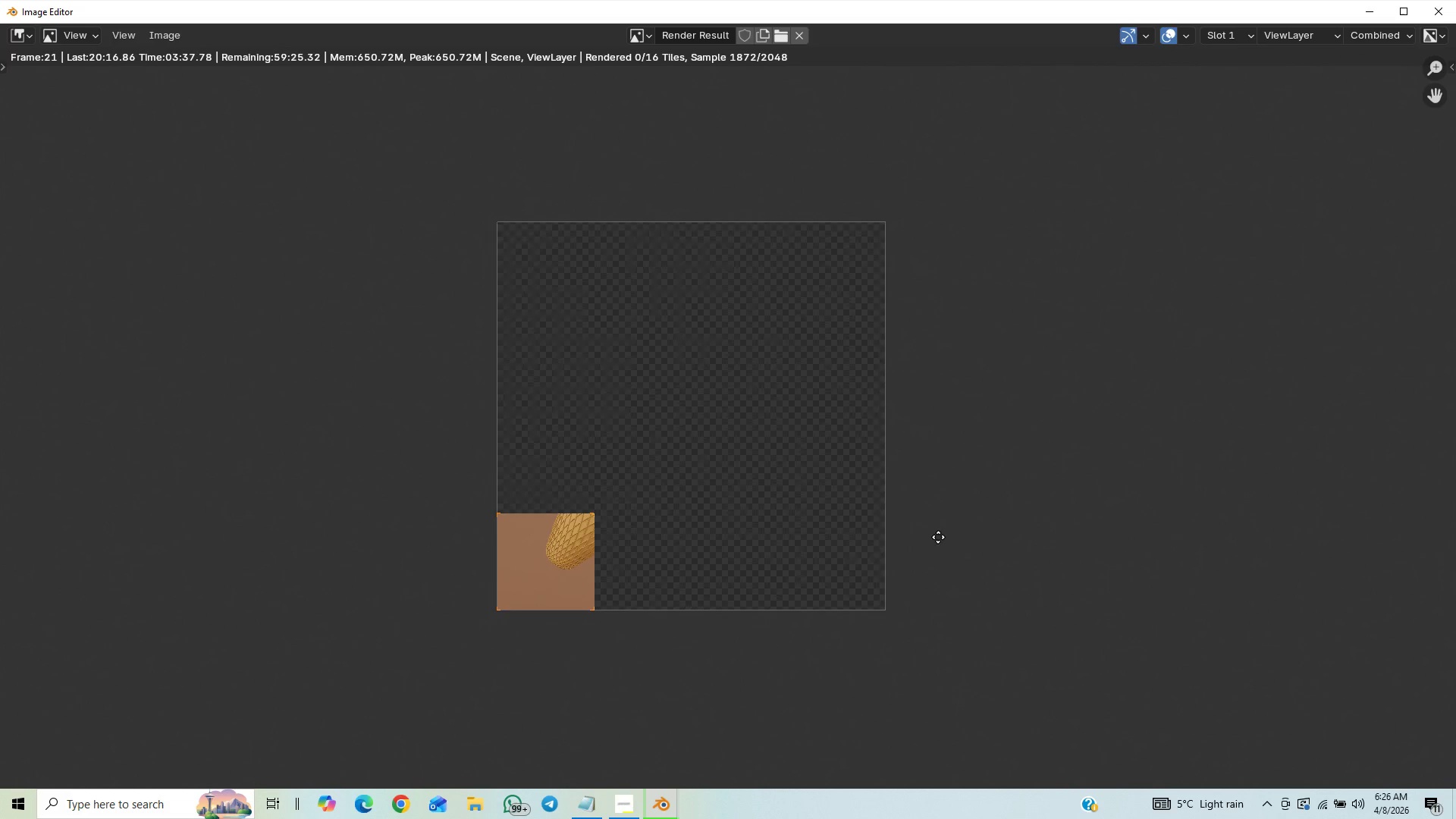 
scroll: coordinate [1156, 565], scroll_direction: up, amount: 2.0
 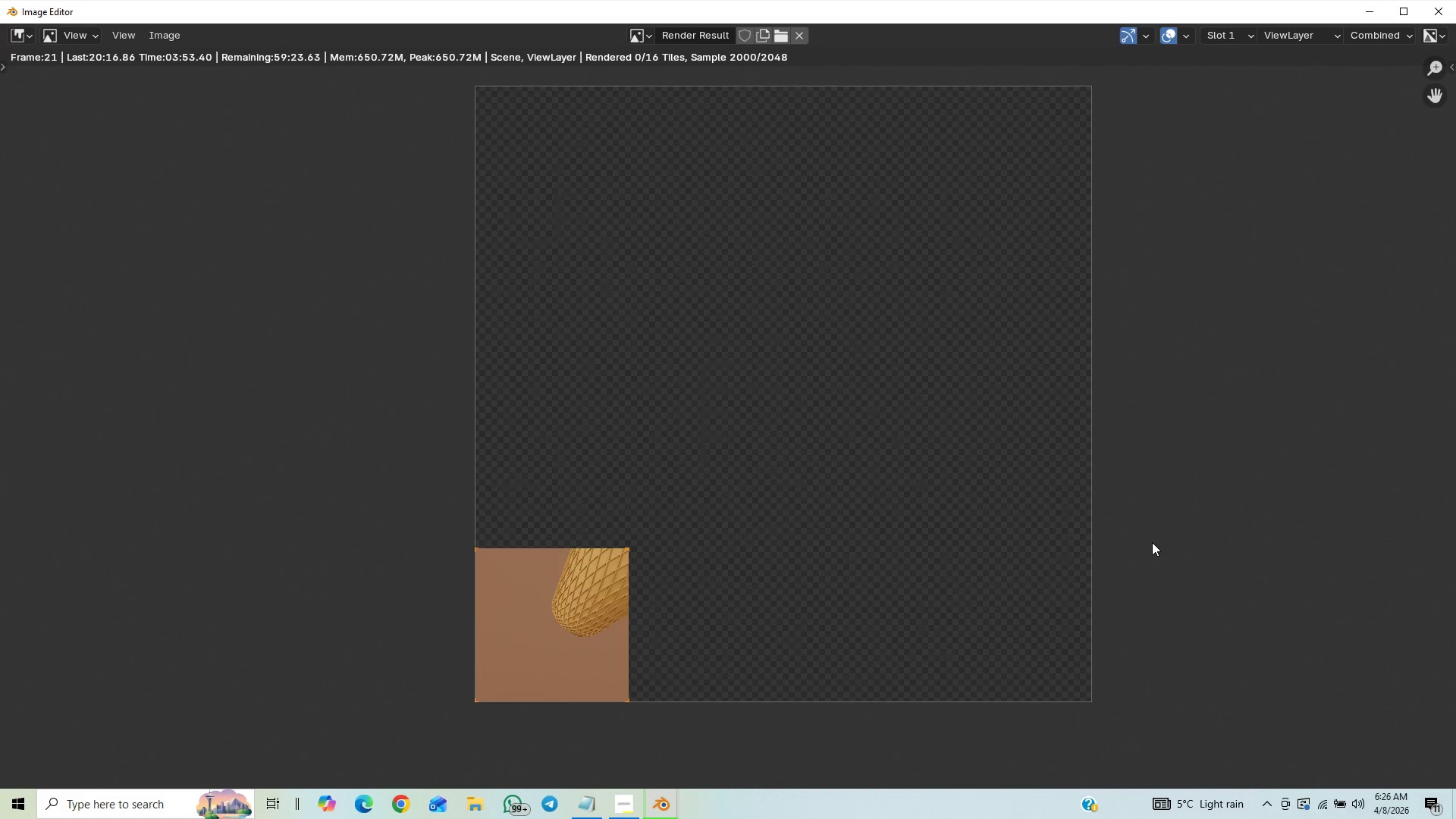 
wait(6.25)
 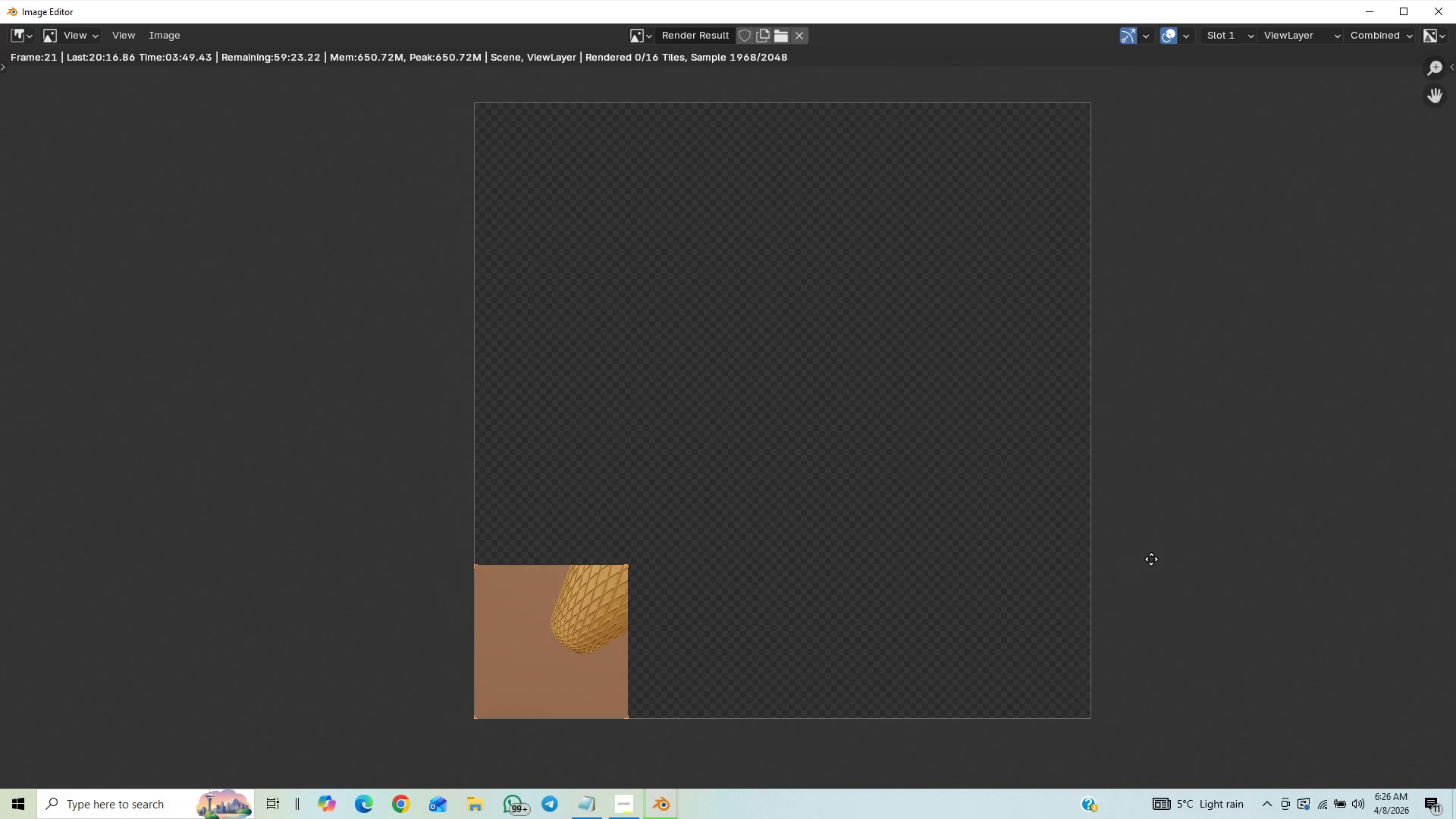 
key(Control+S)
 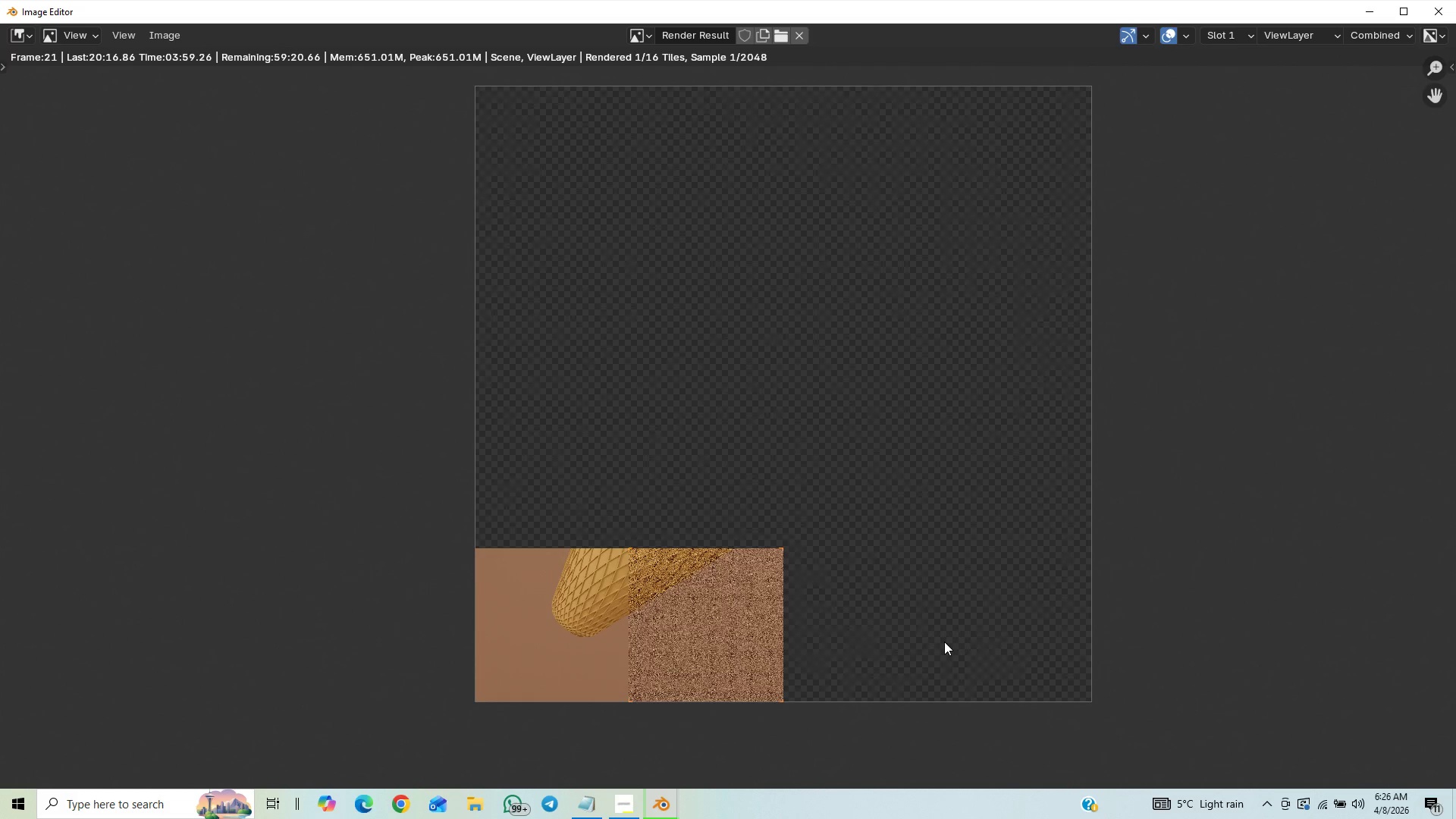 
scroll: coordinate [891, 654], scroll_direction: up, amount: 8.0
 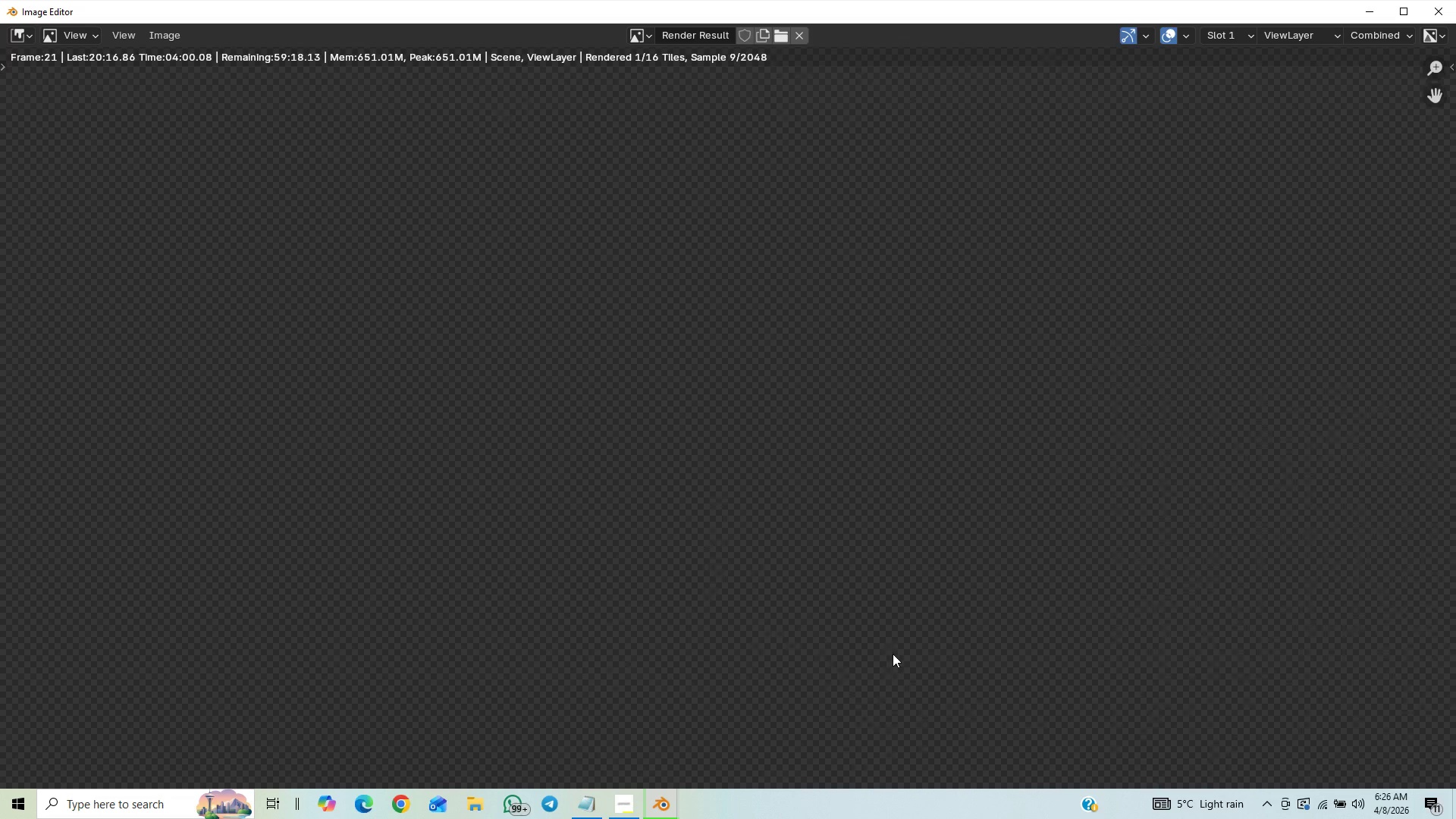 
scroll: coordinate [893, 654], scroll_direction: down, amount: 6.0
 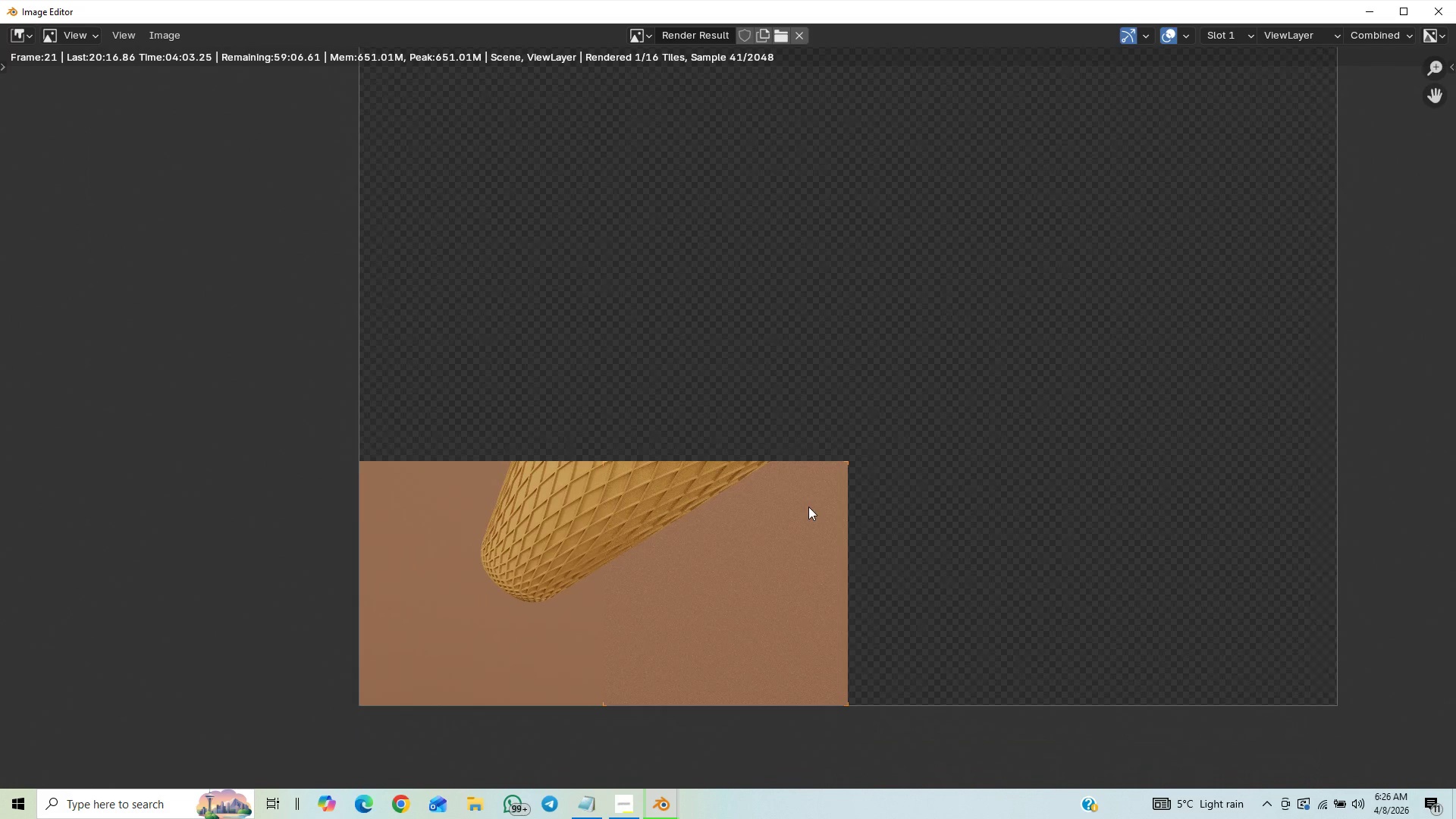 
scroll: coordinate [793, 539], scroll_direction: up, amount: 8.0
 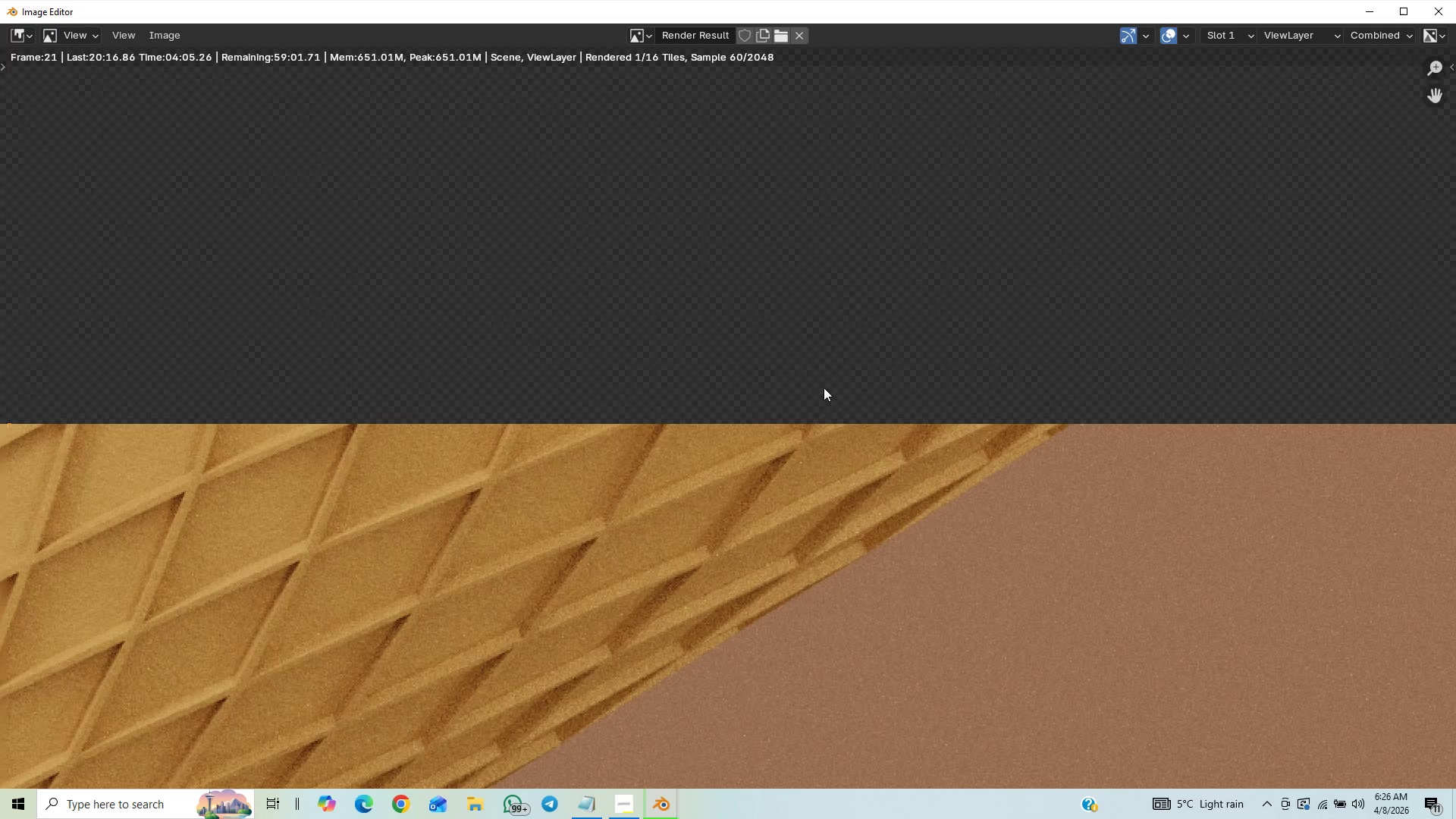 
scroll: coordinate [644, 303], scroll_direction: down, amount: 2.0
 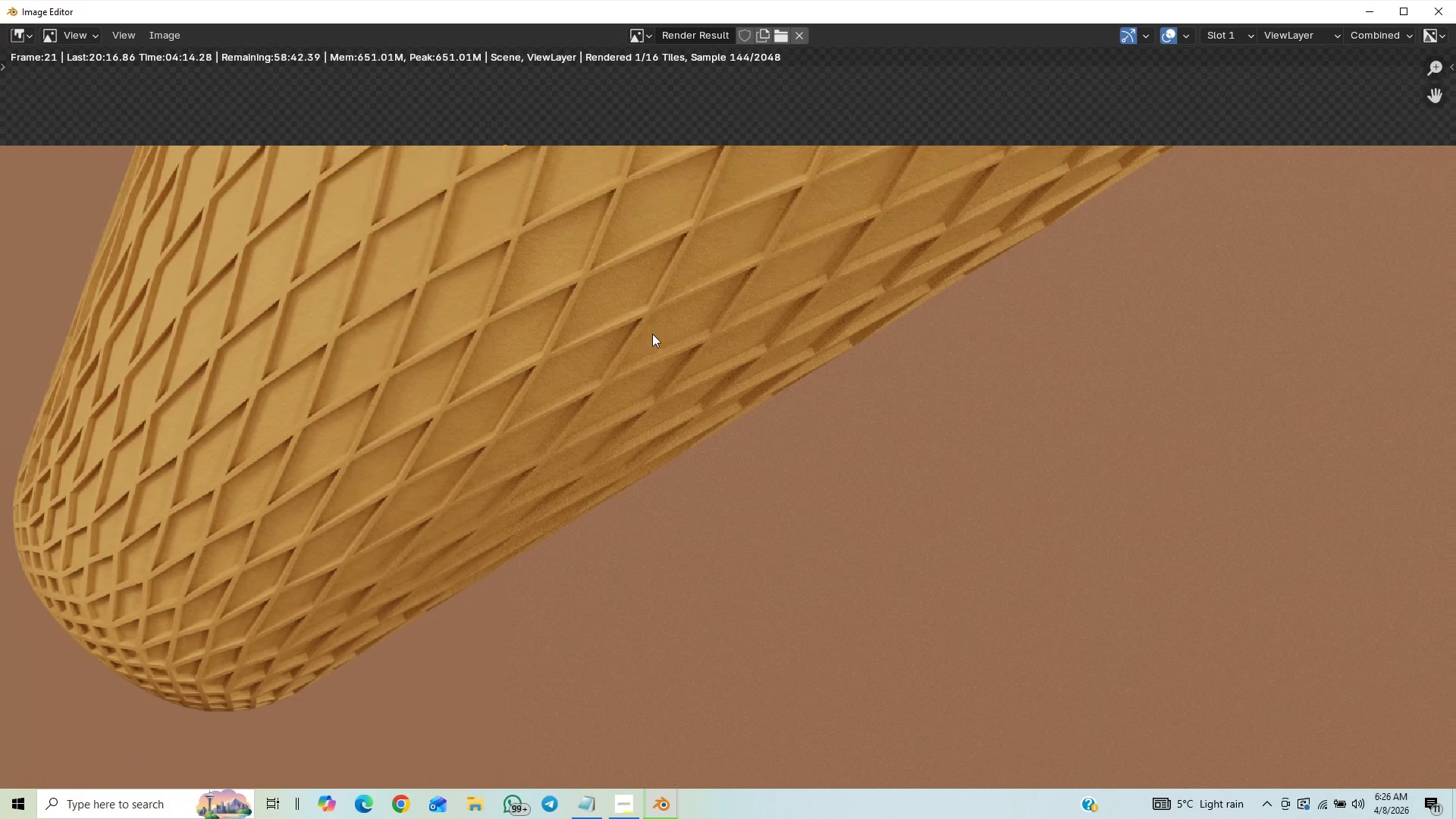 
wait(6.28)
 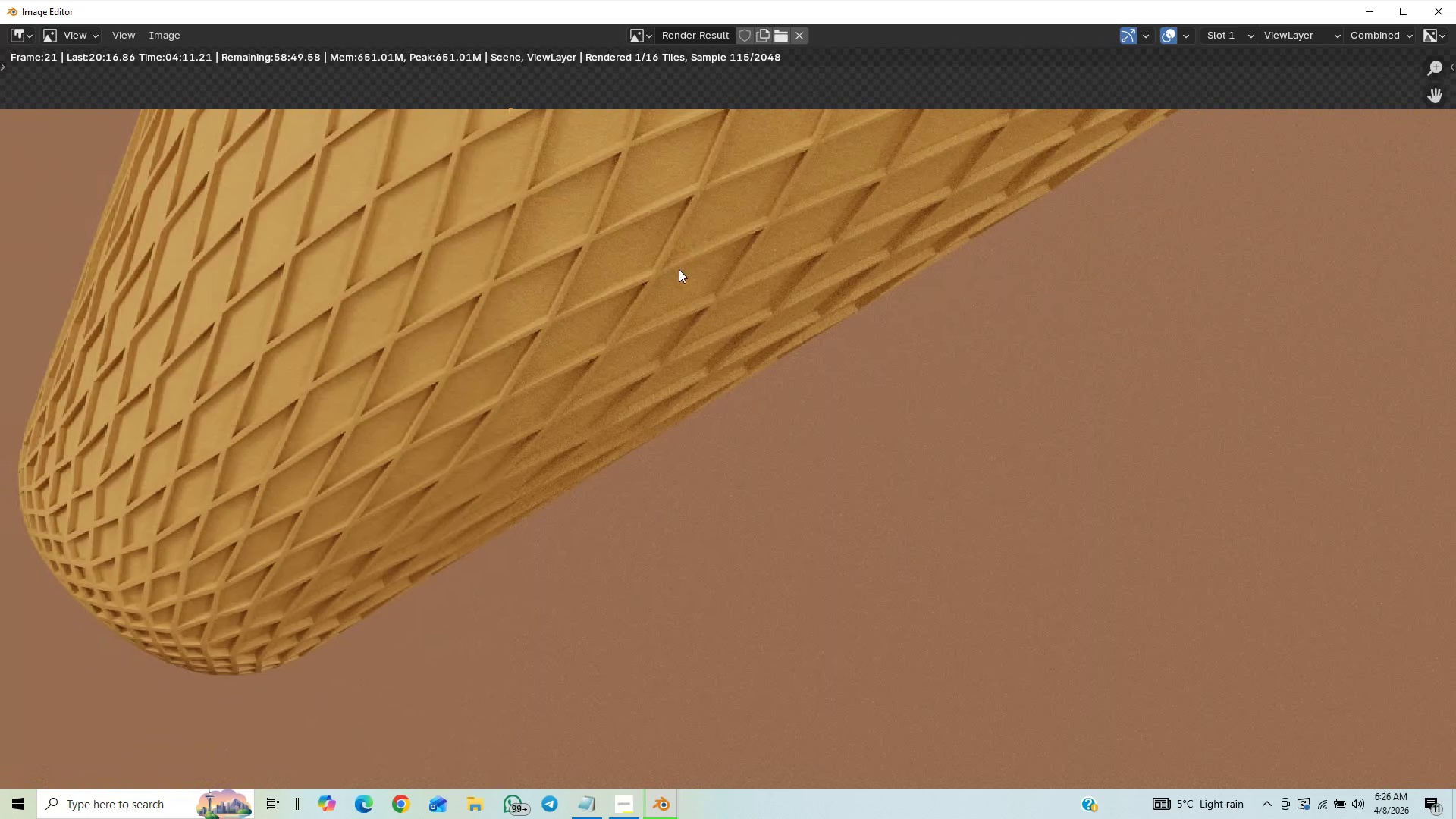 
scroll: coordinate [651, 384], scroll_direction: up, amount: 5.0
 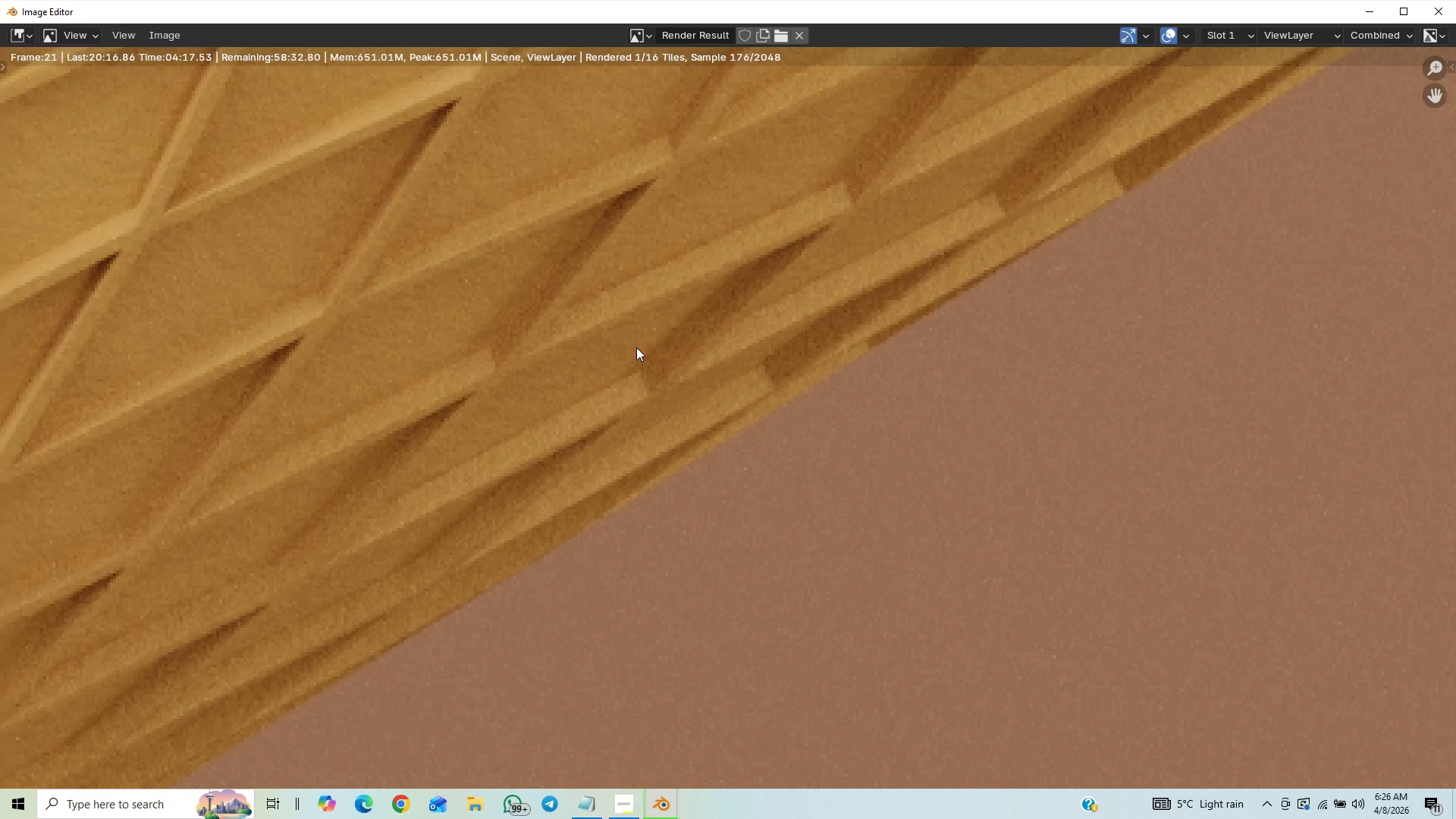 
scroll: coordinate [648, 353], scroll_direction: down, amount: 14.0
 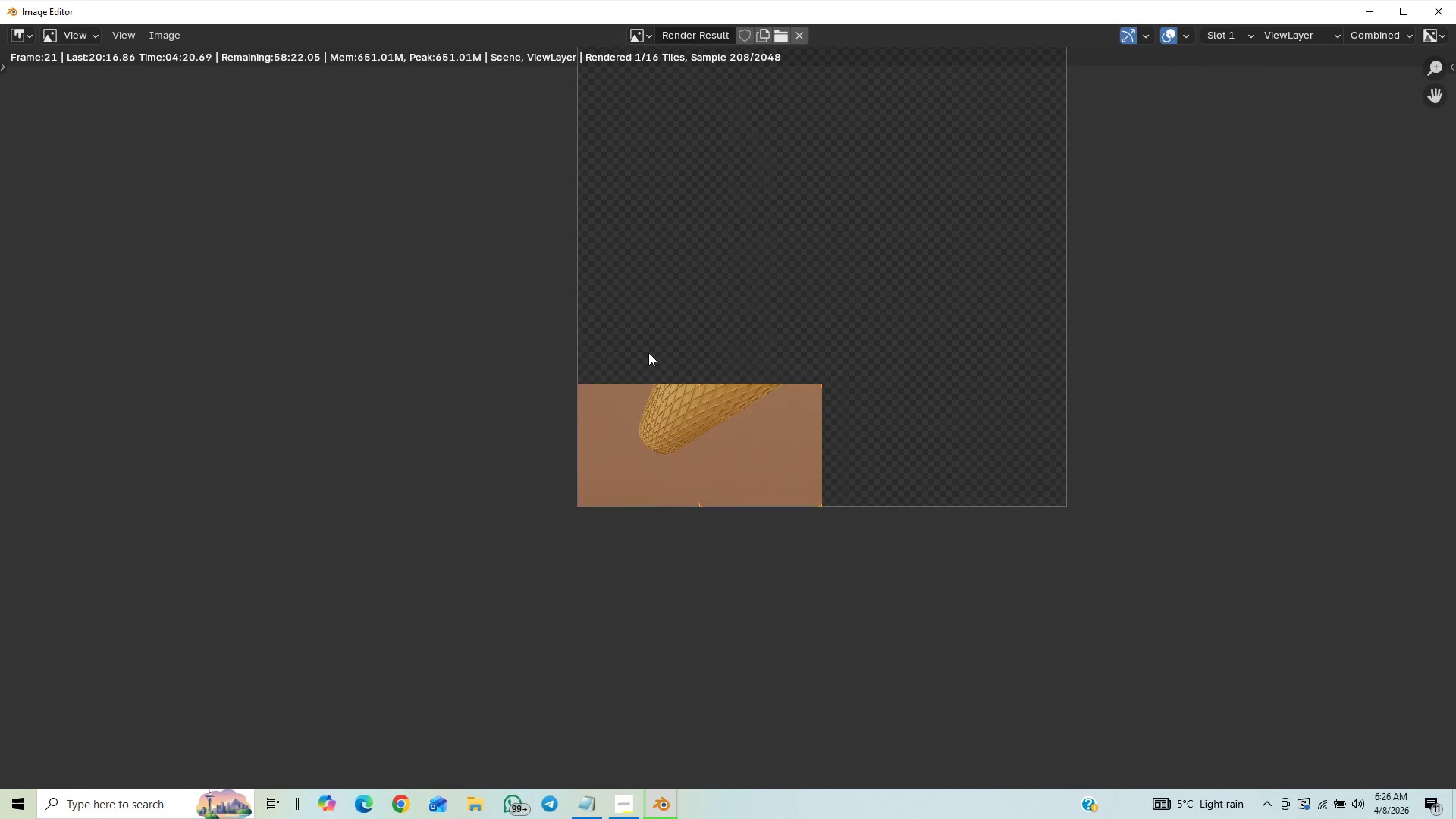 
scroll: coordinate [649, 353], scroll_direction: up, amount: 10.0
 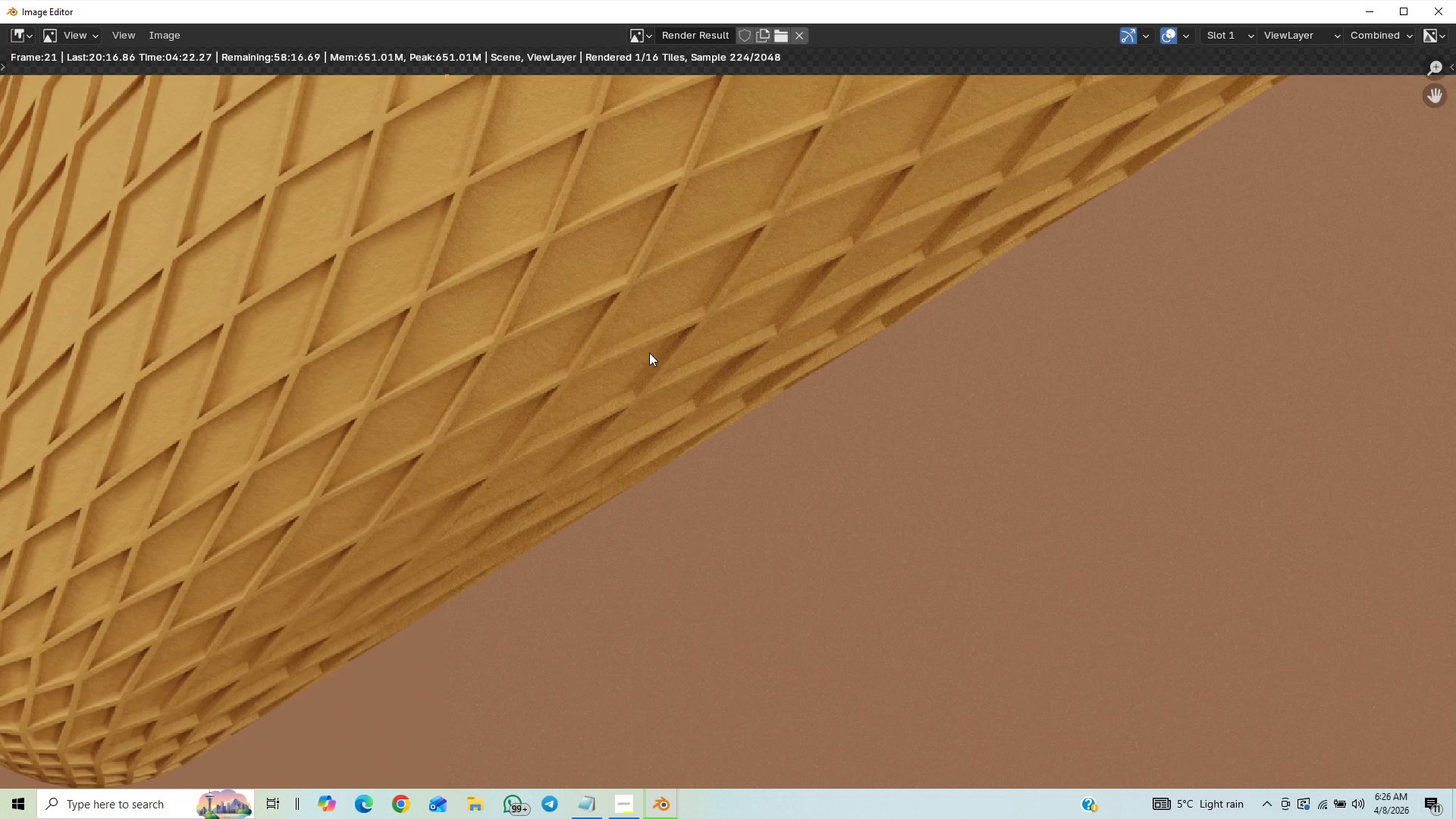 
scroll: coordinate [704, 373], scroll_direction: down, amount: 3.0
 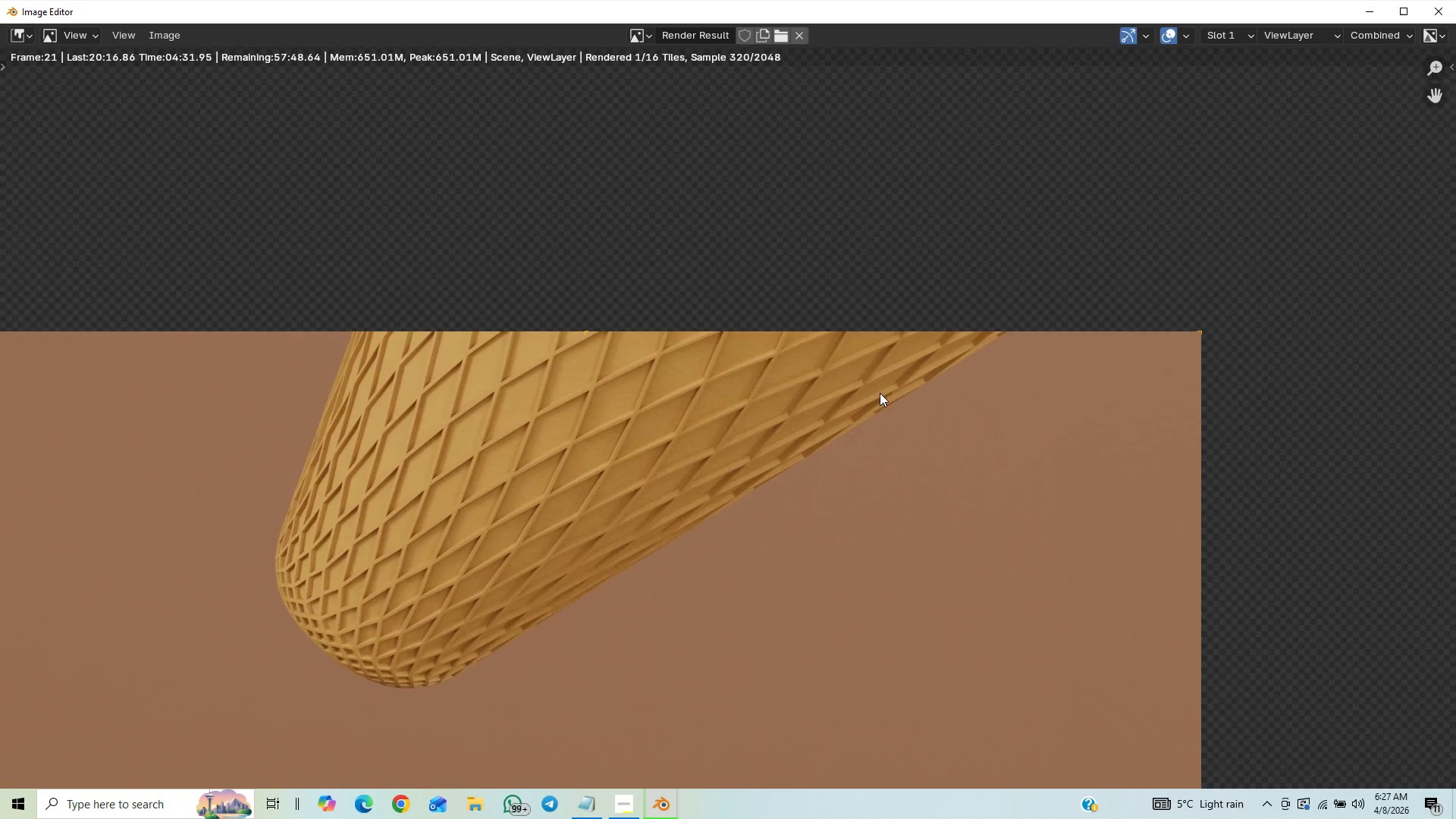 
scroll: coordinate [968, 371], scroll_direction: up, amount: 1.0
 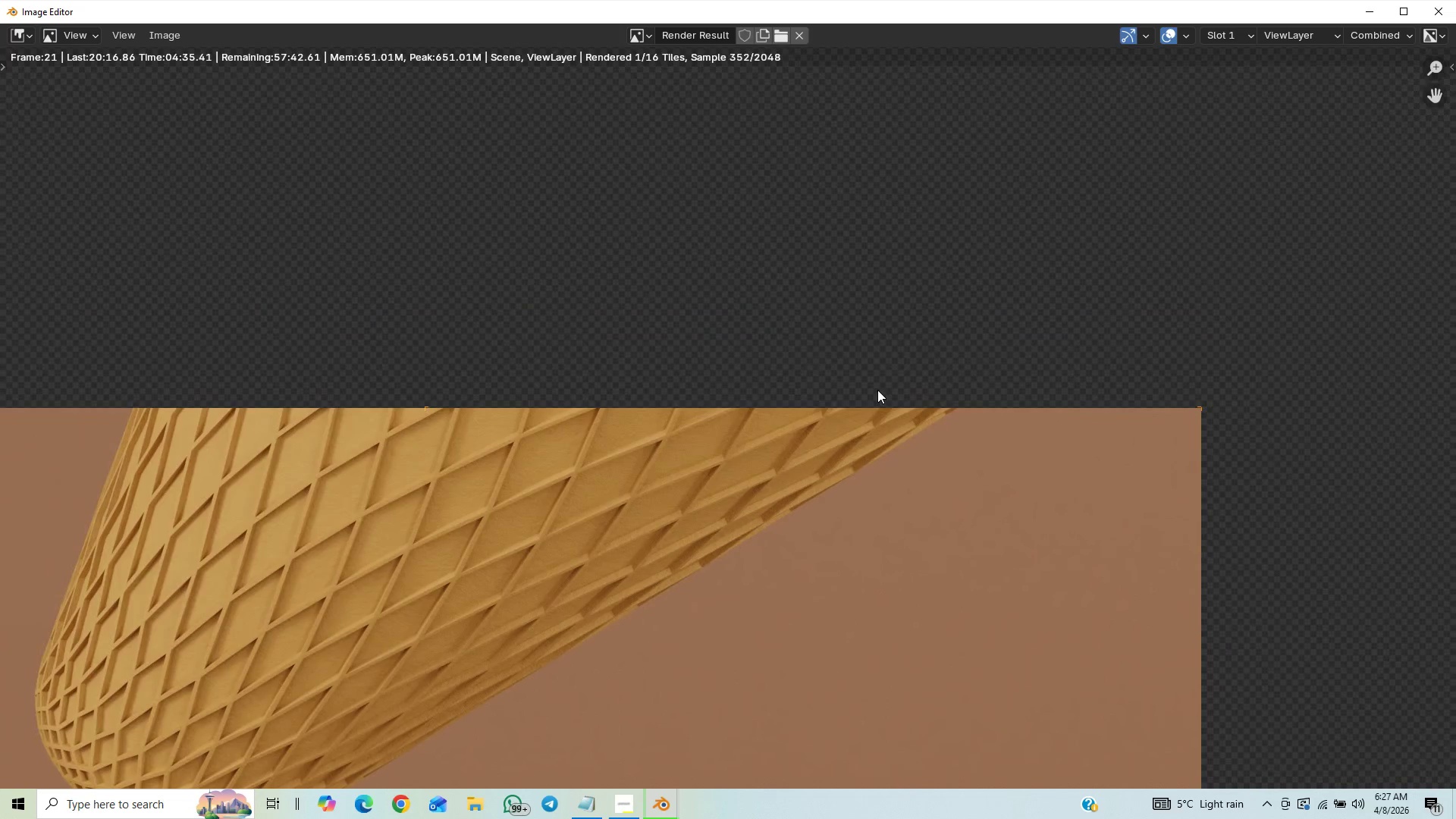 
scroll: coordinate [846, 537], scroll_direction: down, amount: 7.0
 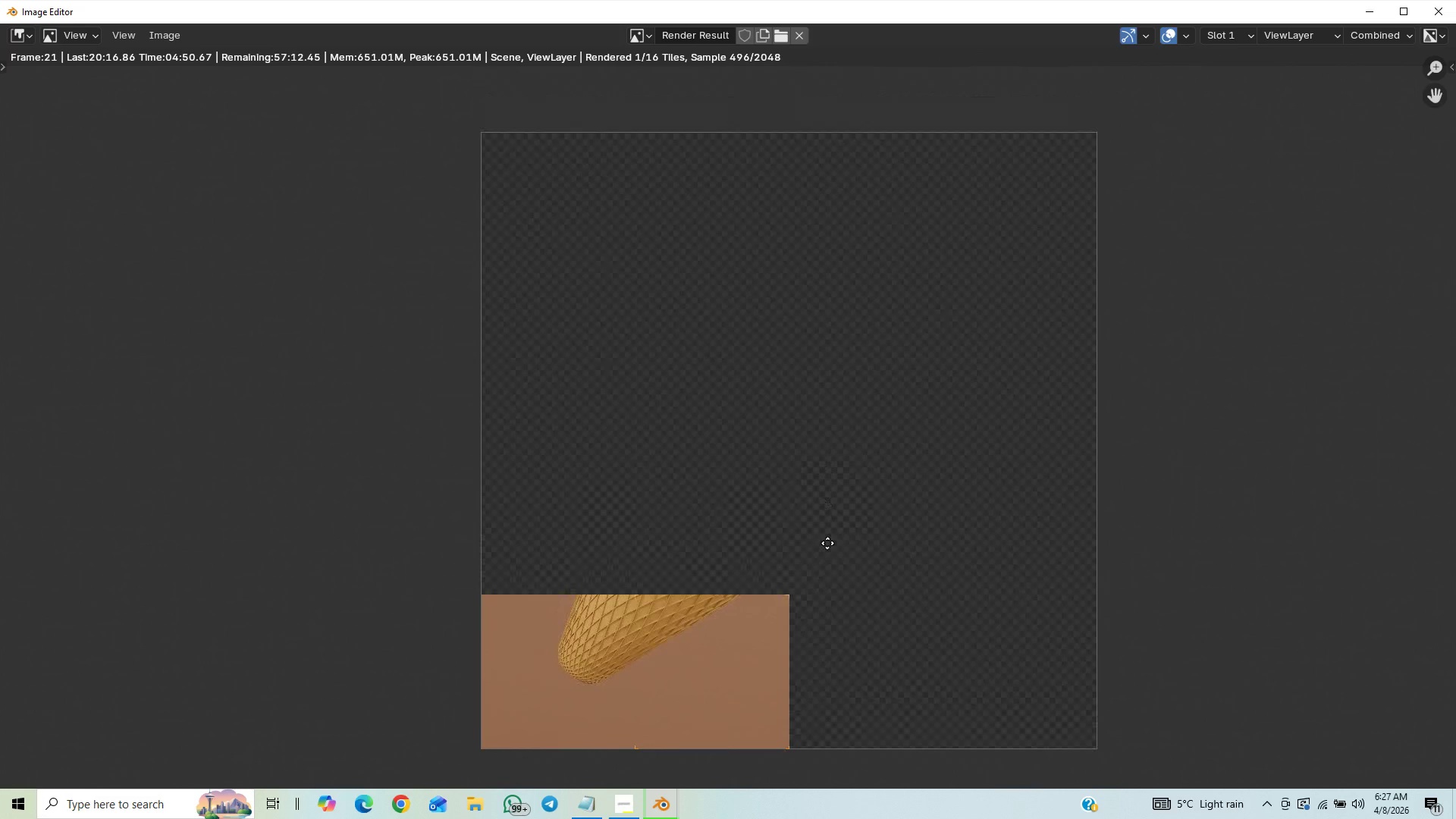 
scroll: coordinate [814, 530], scroll_direction: up, amount: 2.0
 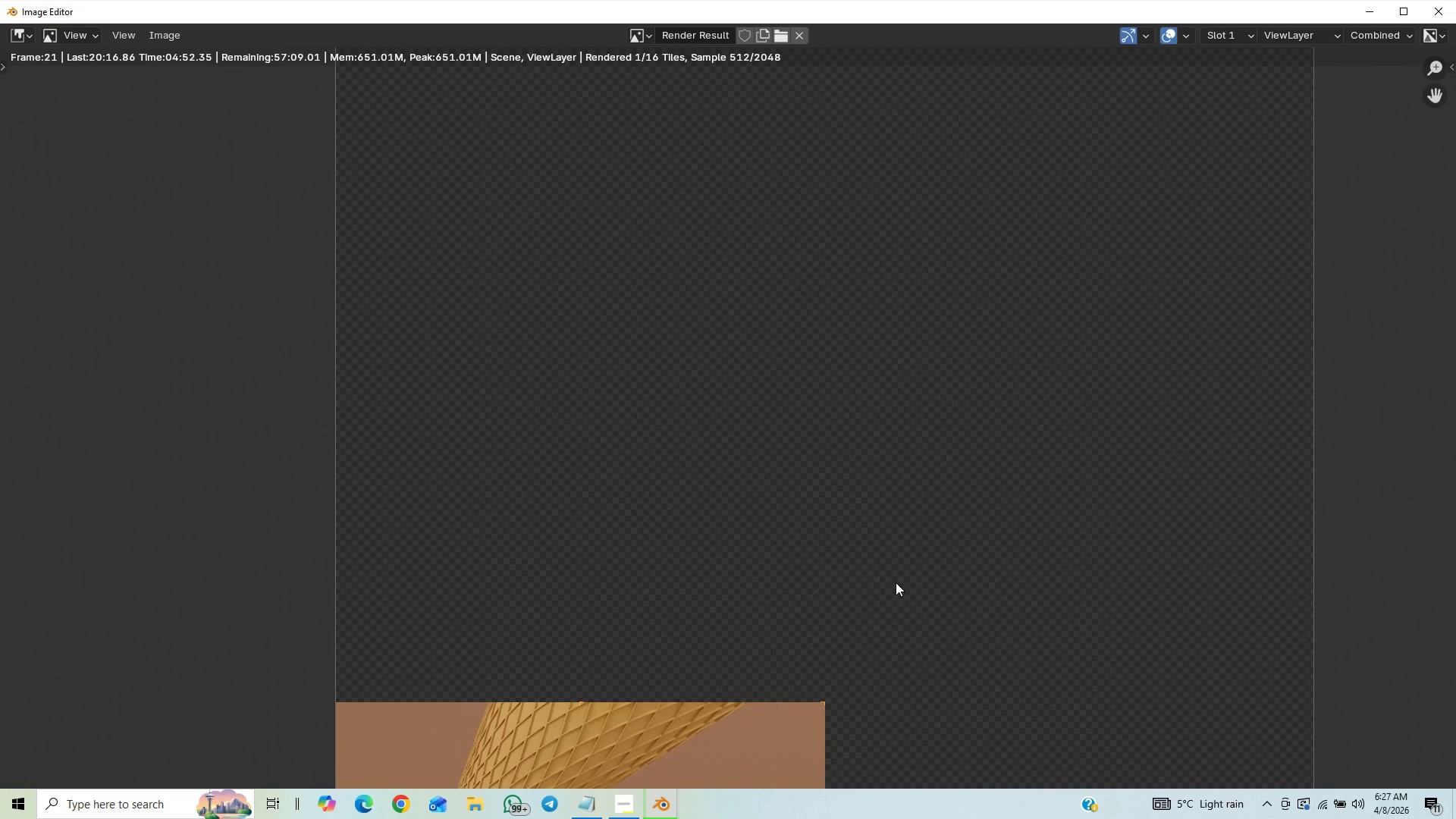 
key(Control+S)
 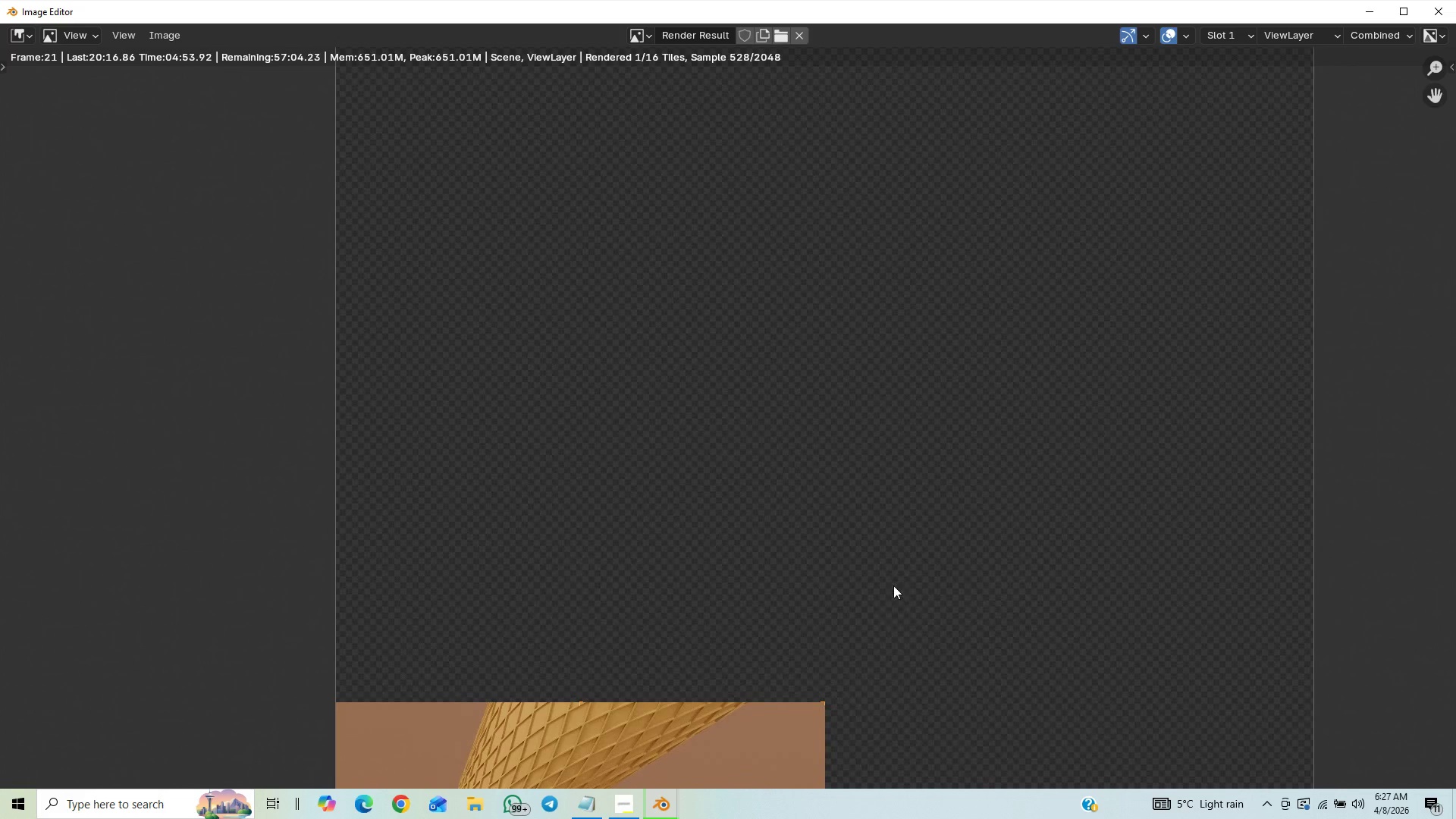 
scroll: coordinate [892, 582], scroll_direction: down, amount: 1.0
 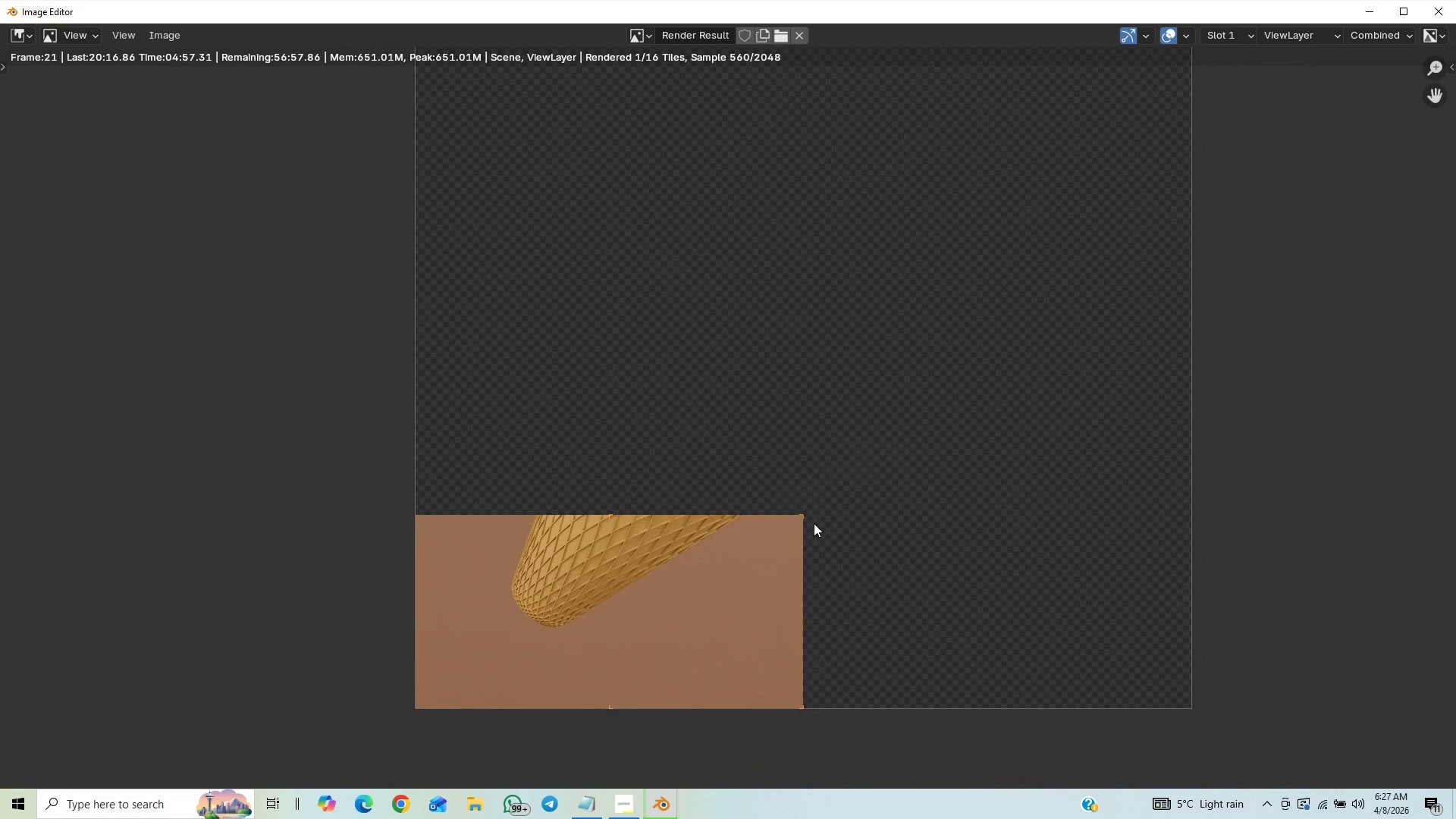 
scroll: coordinate [819, 503], scroll_direction: up, amount: 6.0
 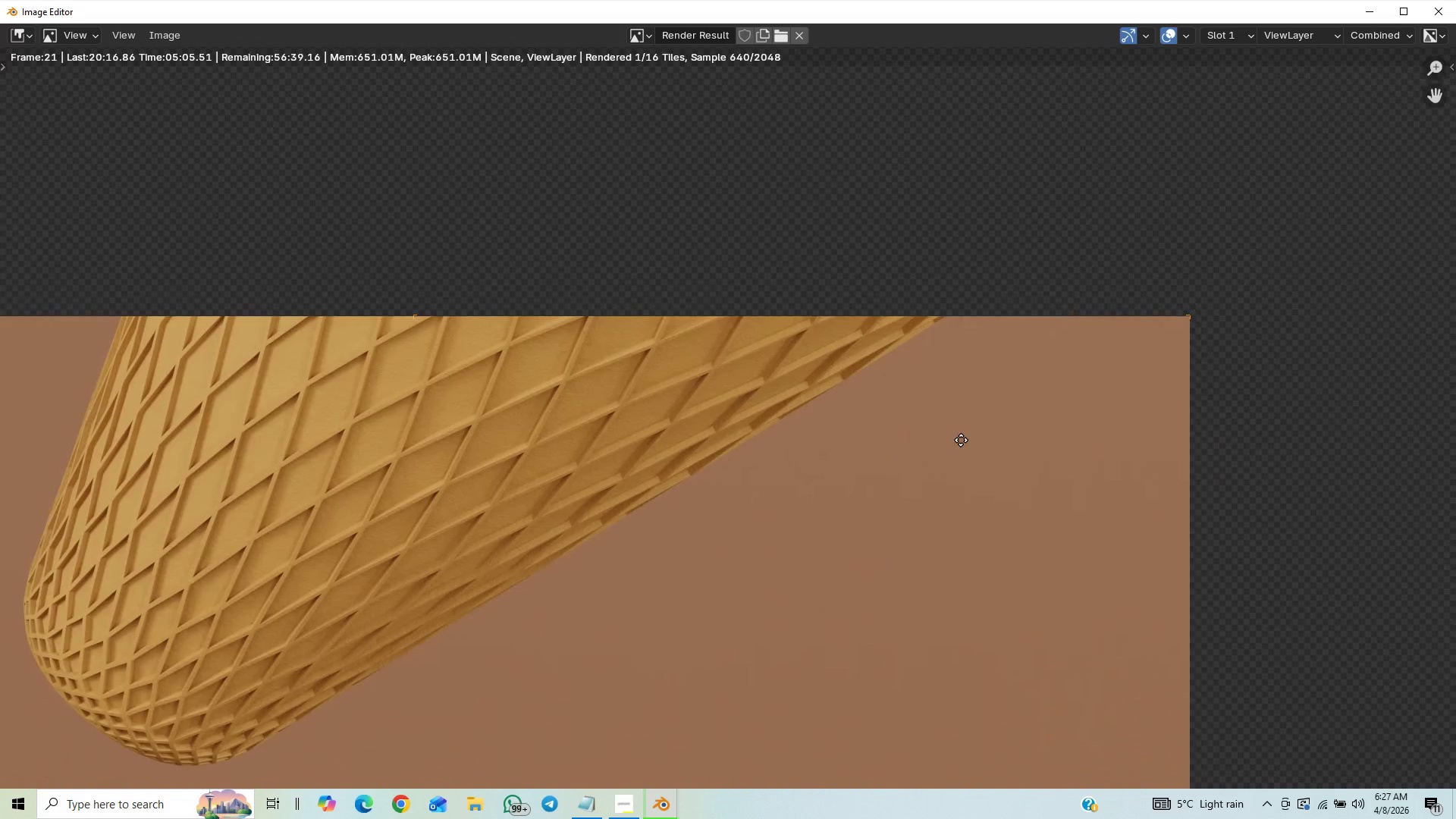 
wait(7.89)
 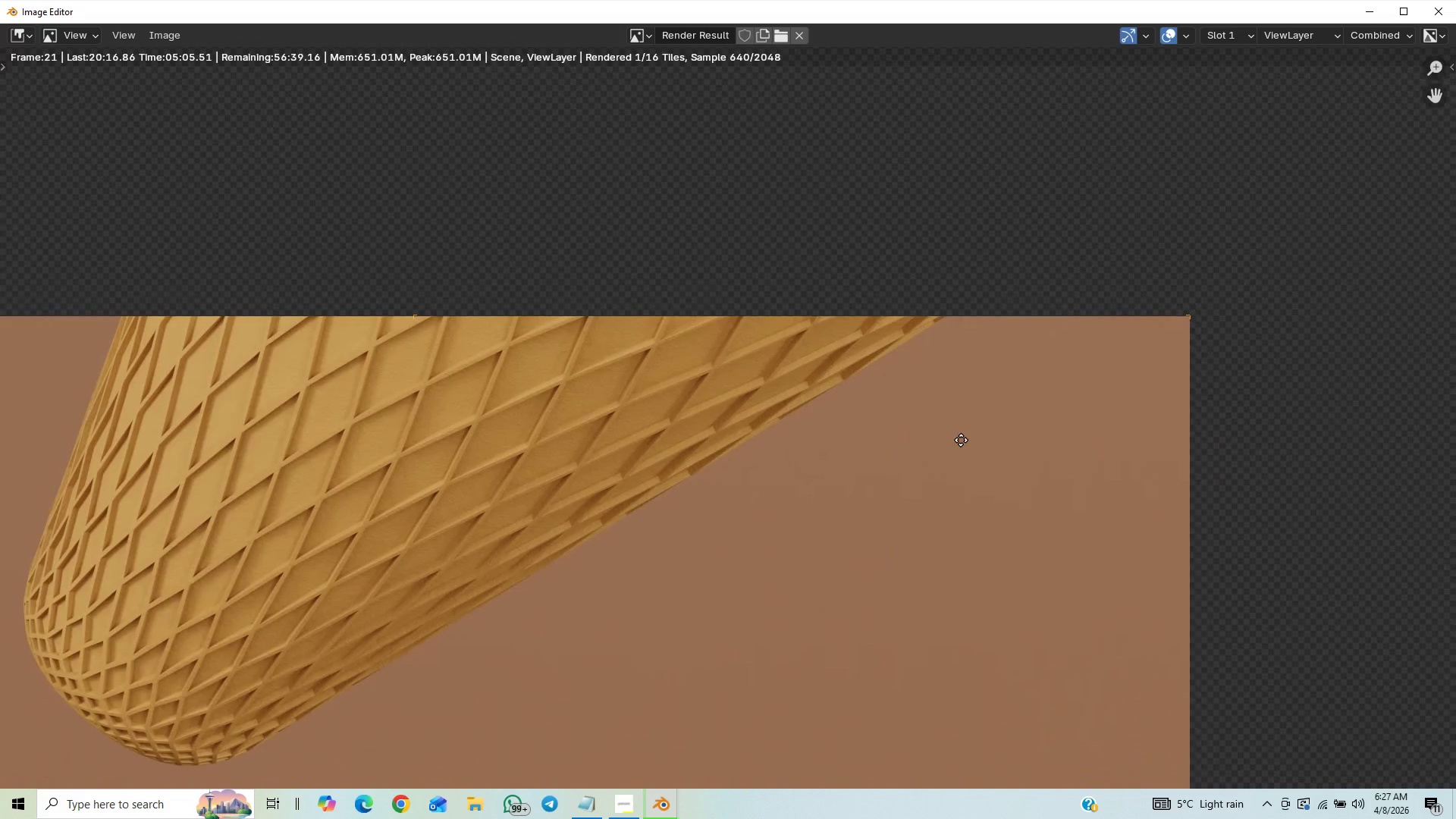 
scroll: coordinate [1037, 434], scroll_direction: up, amount: 1.0
 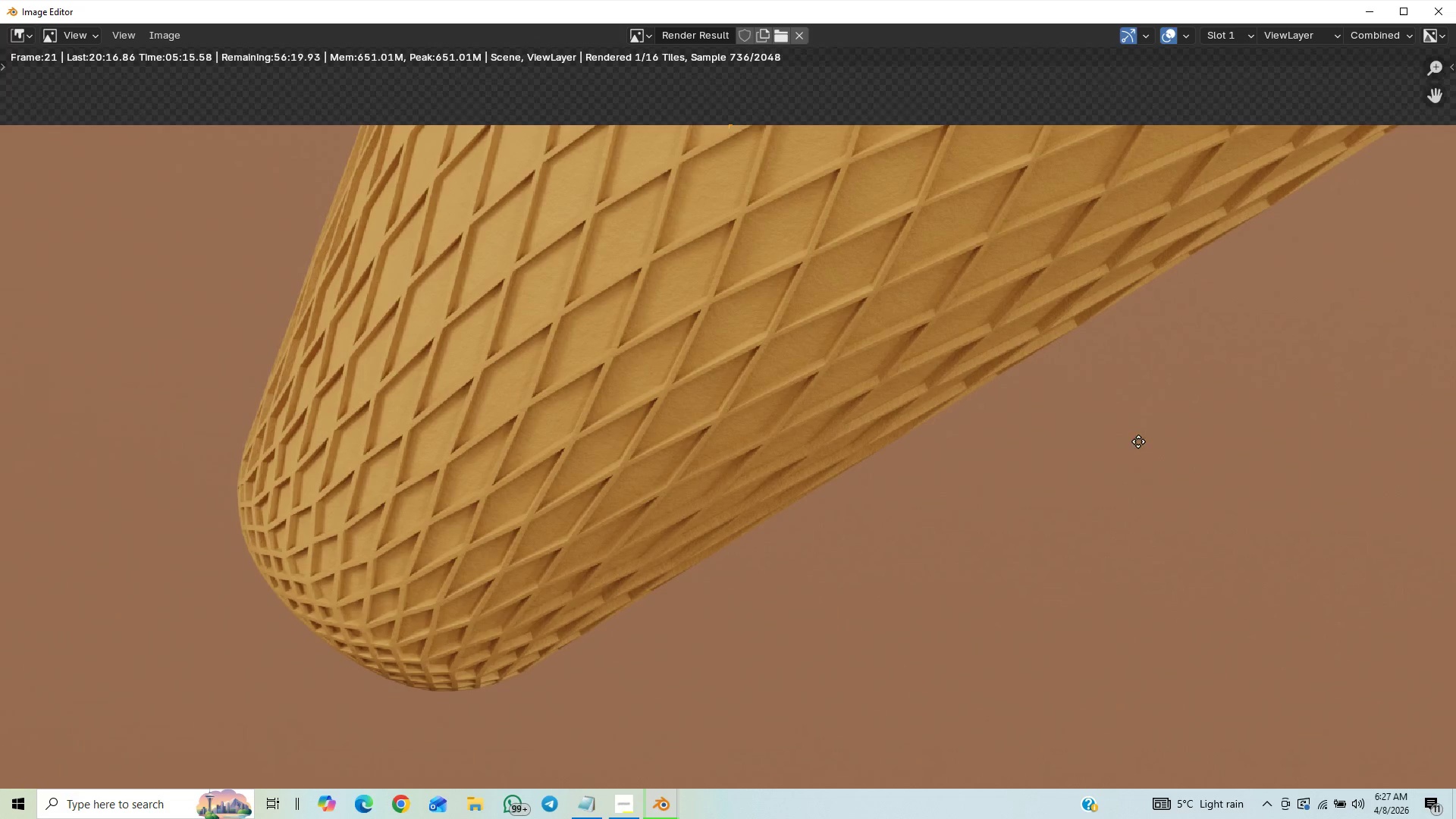 
wait(6.73)
 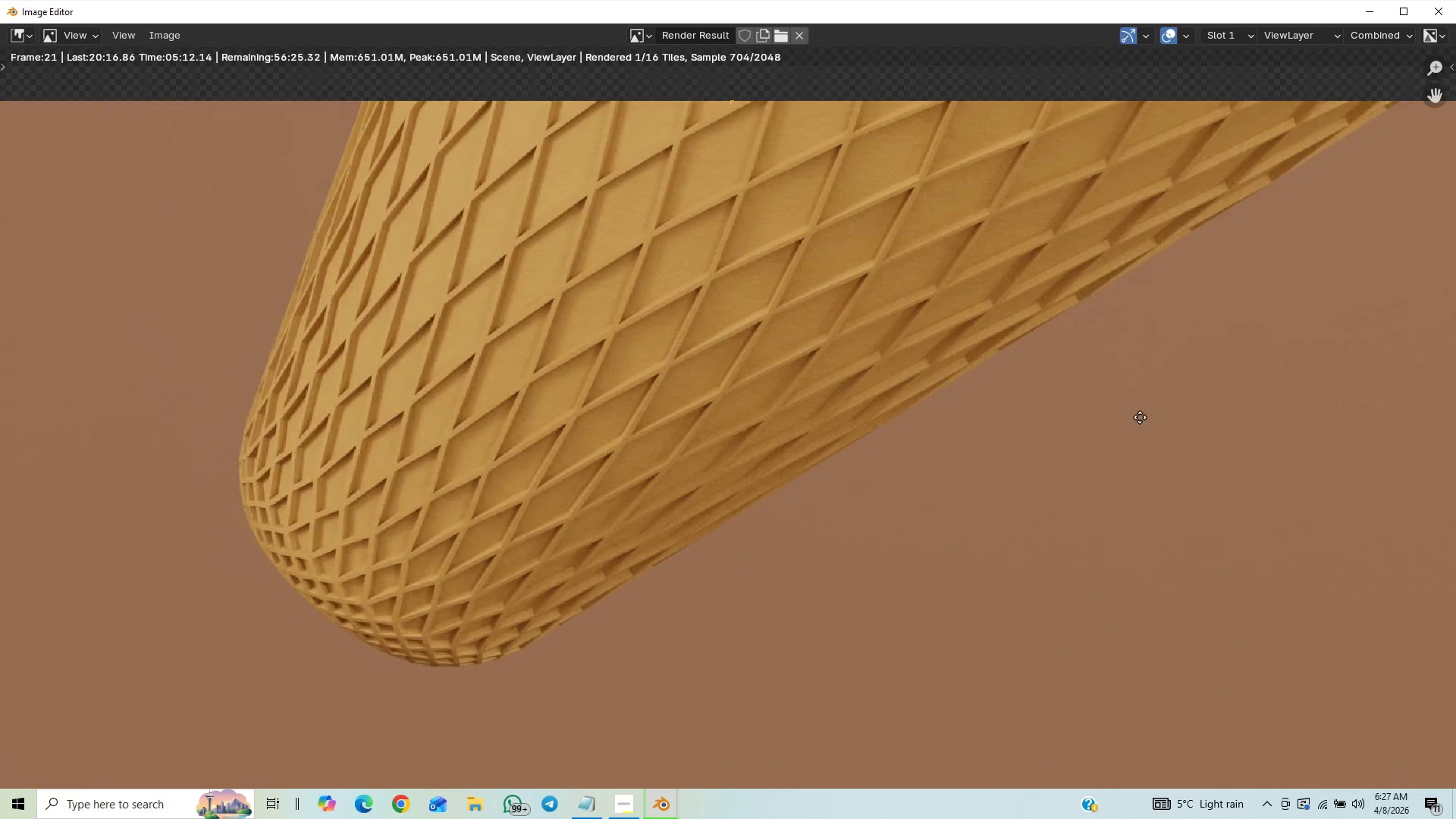 
scroll: coordinate [971, 500], scroll_direction: up, amount: 1.0
 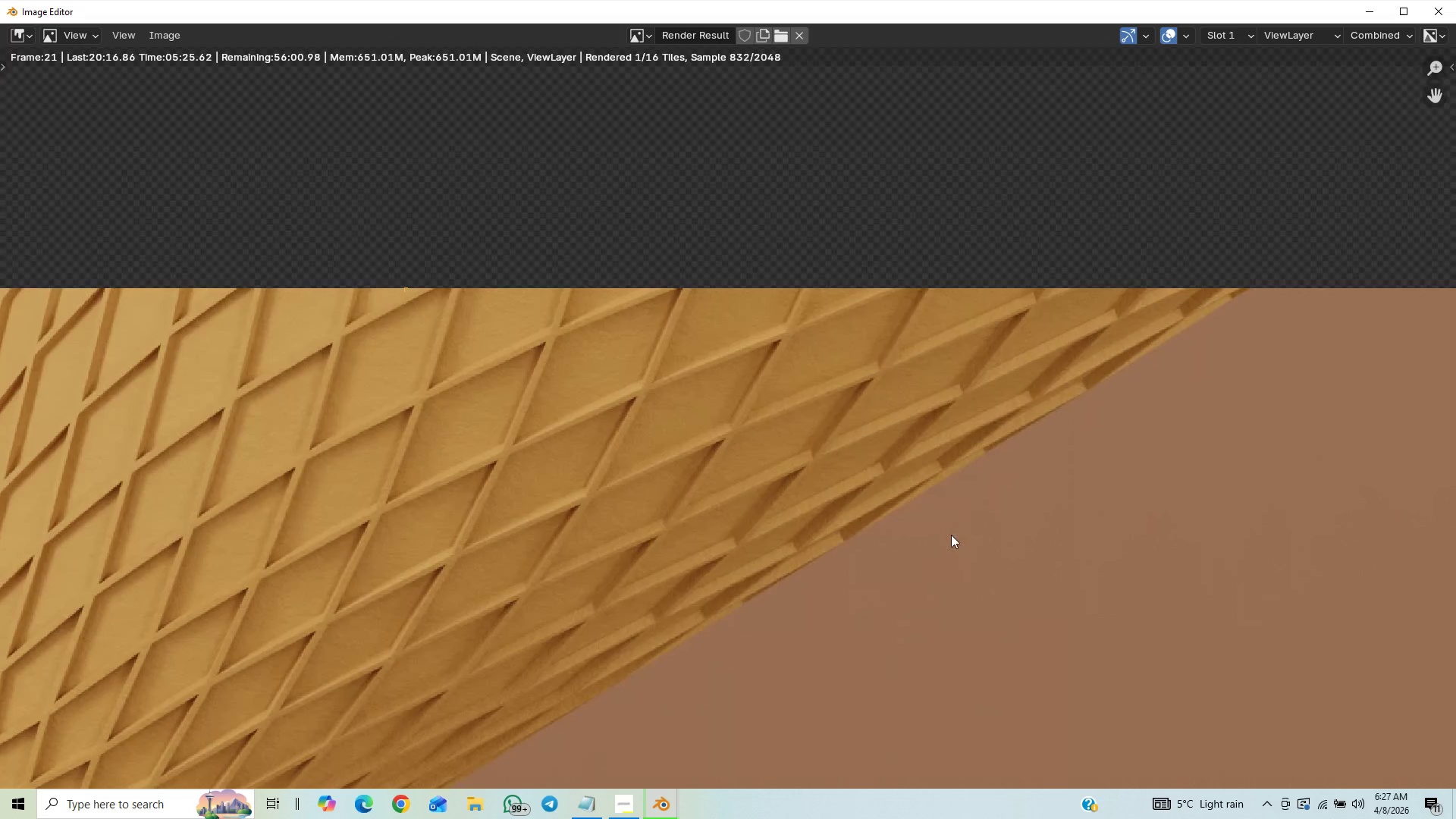 
wait(12.04)
 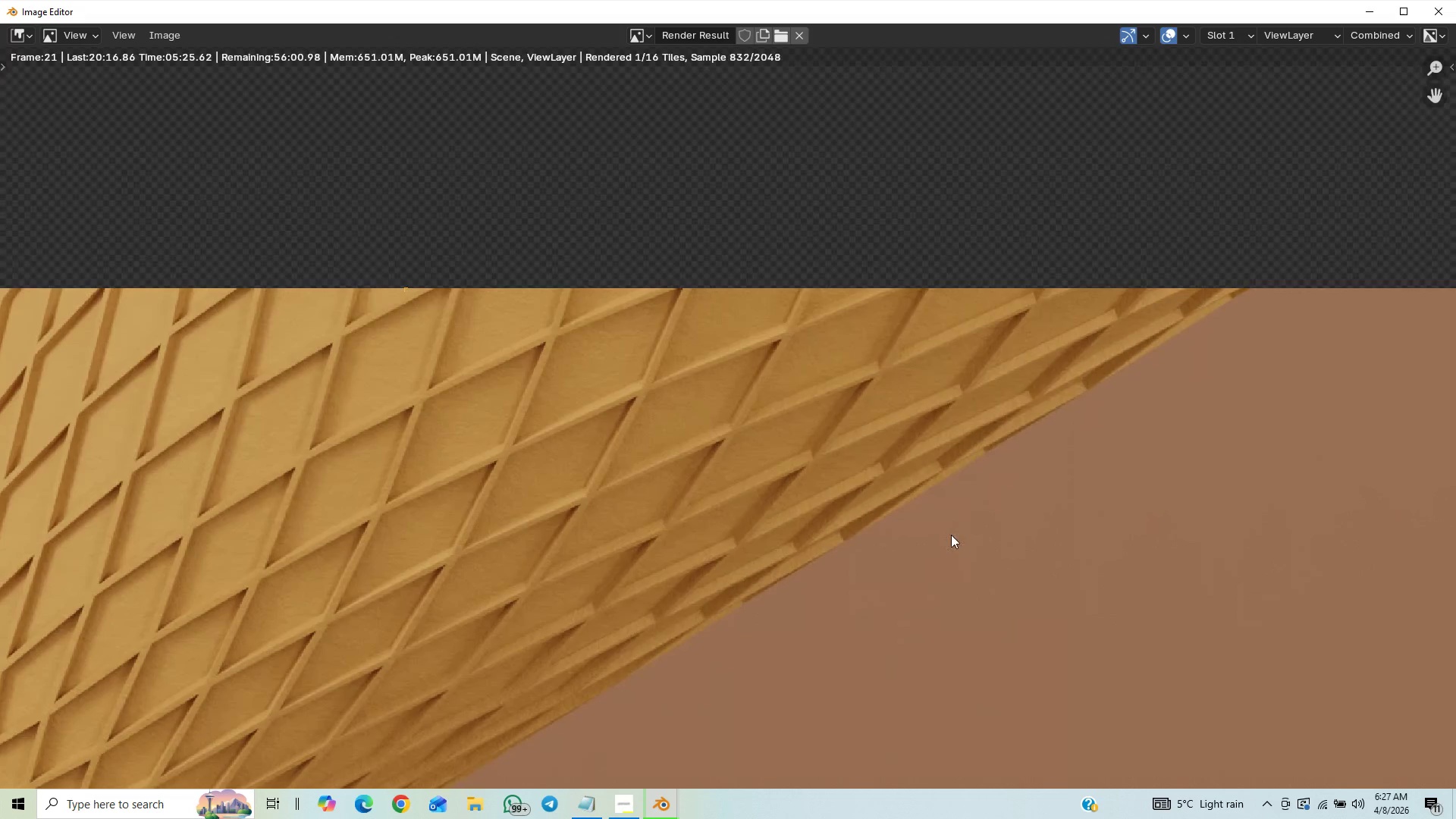 
scroll: coordinate [1030, 485], scroll_direction: down, amount: 9.0
 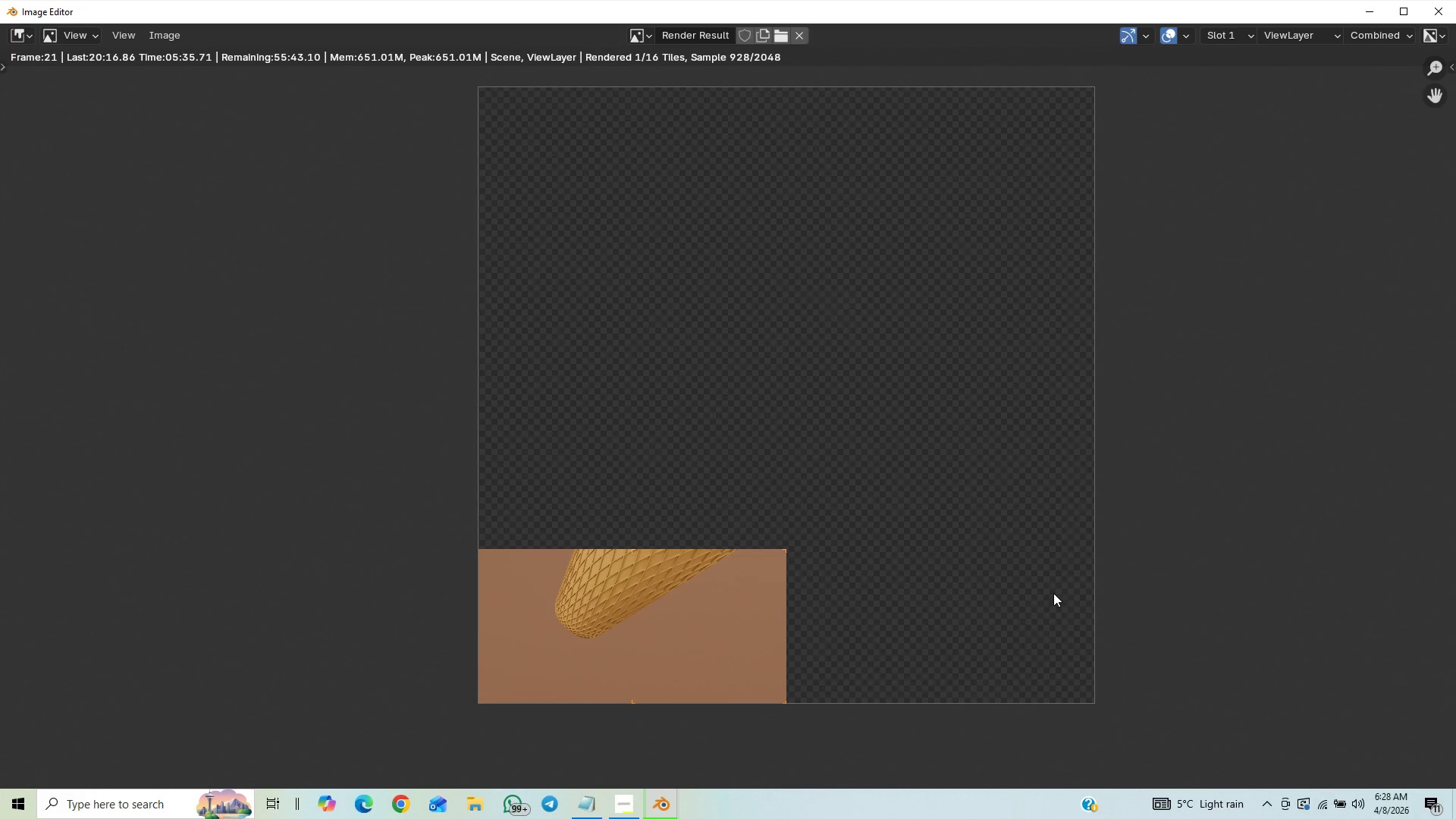 
wait(6.98)
 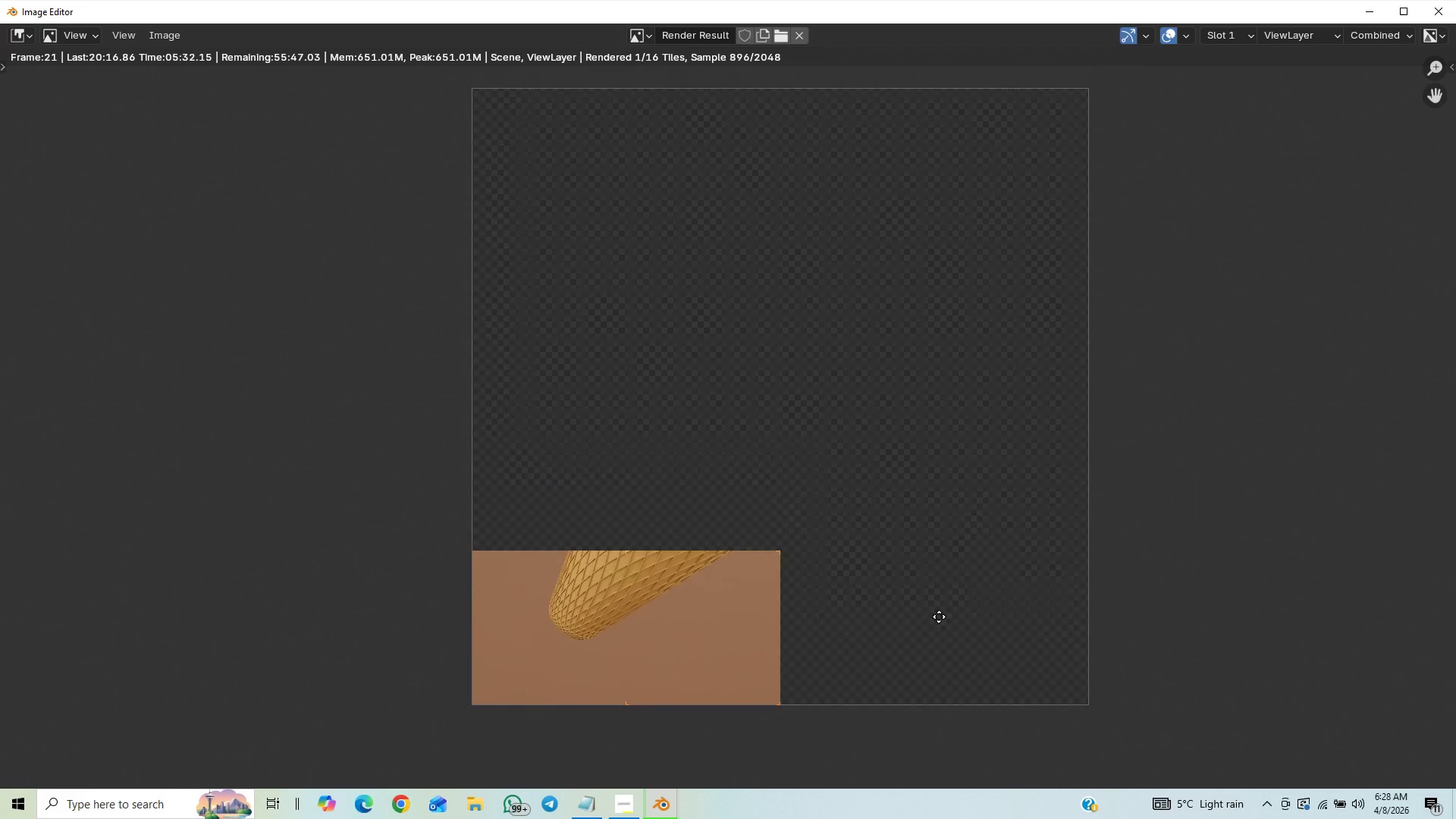 
left_click([622, 812])